 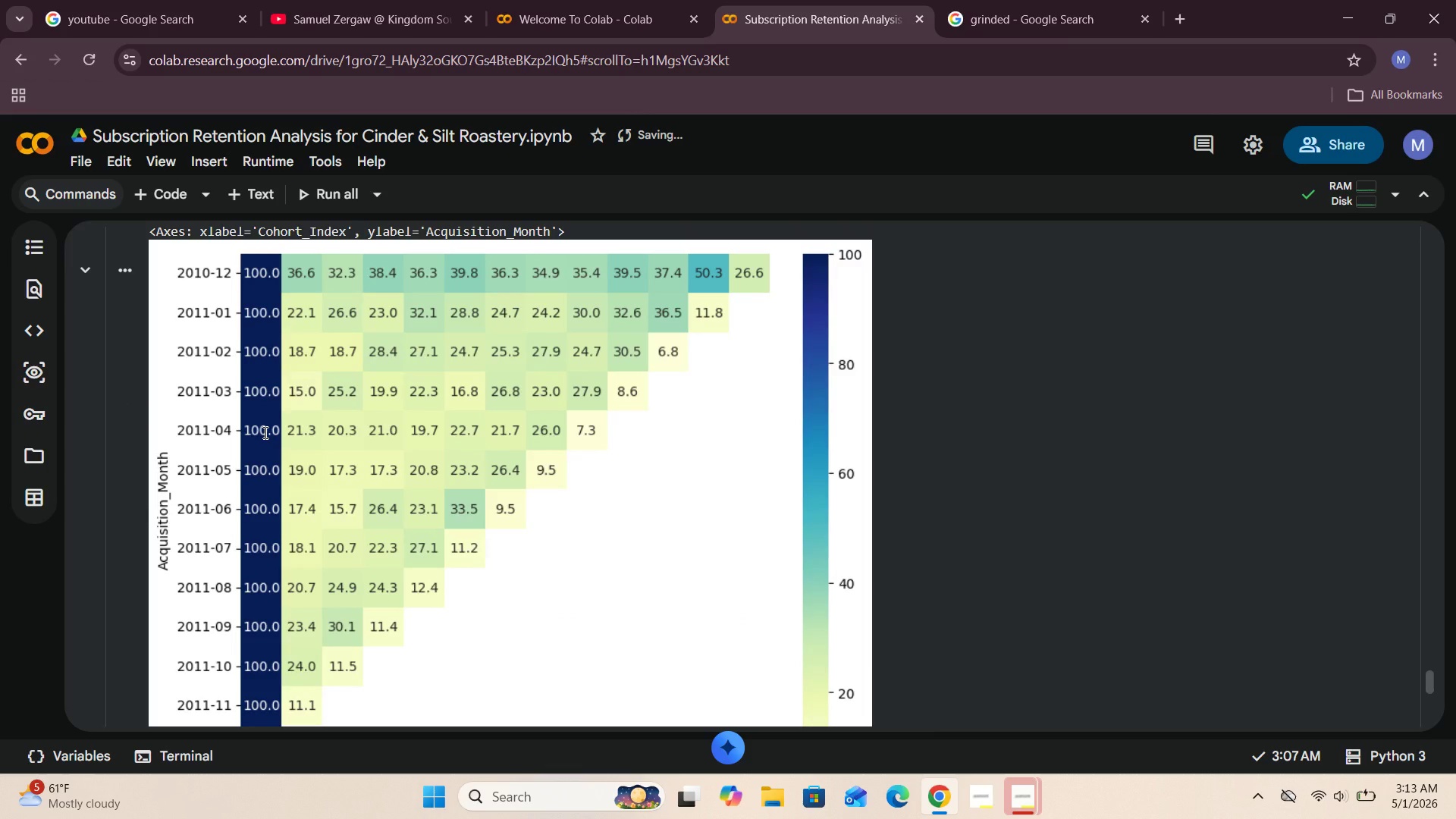 
left_click([264, 432])
 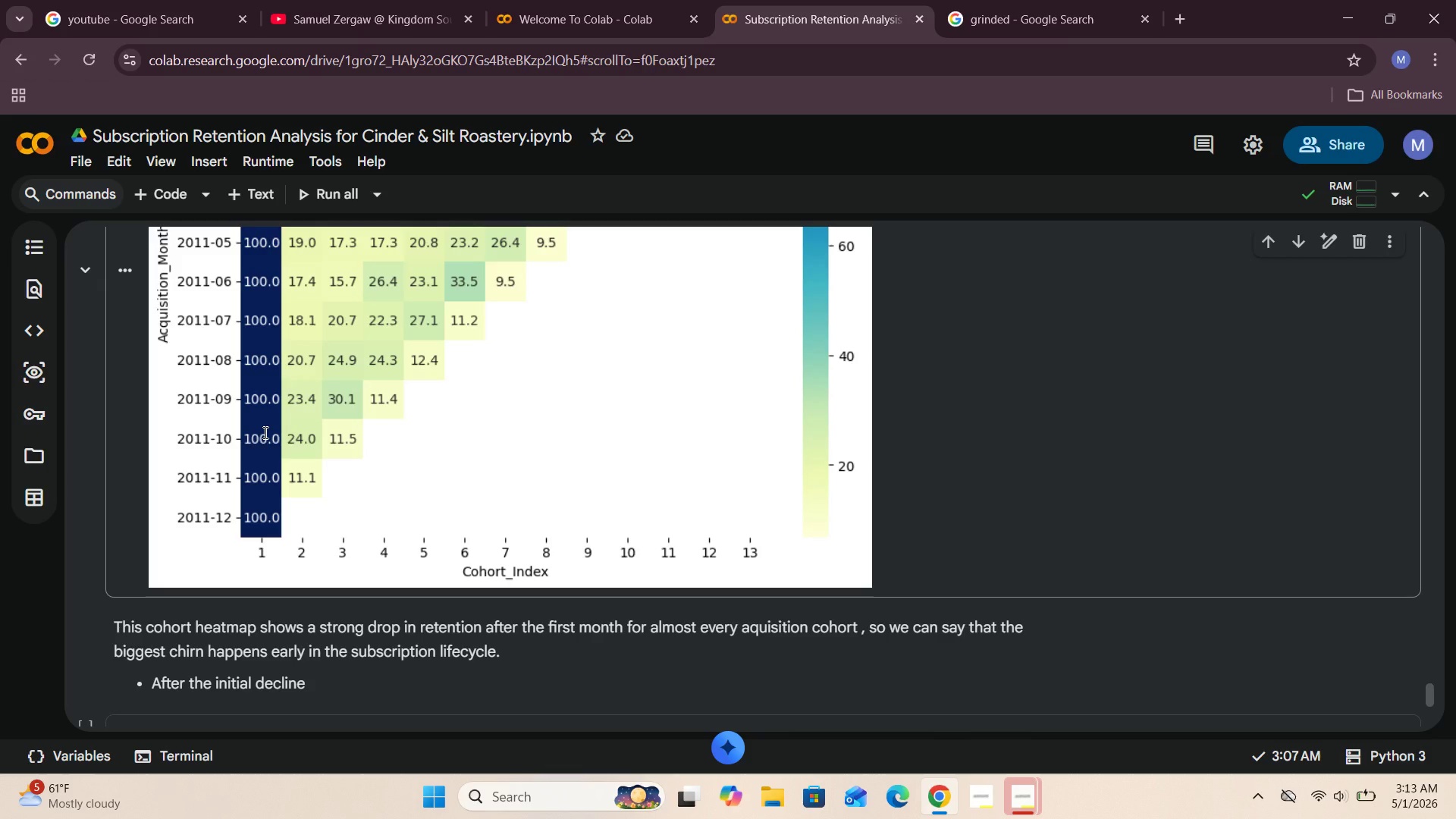 
wait(34.86)
 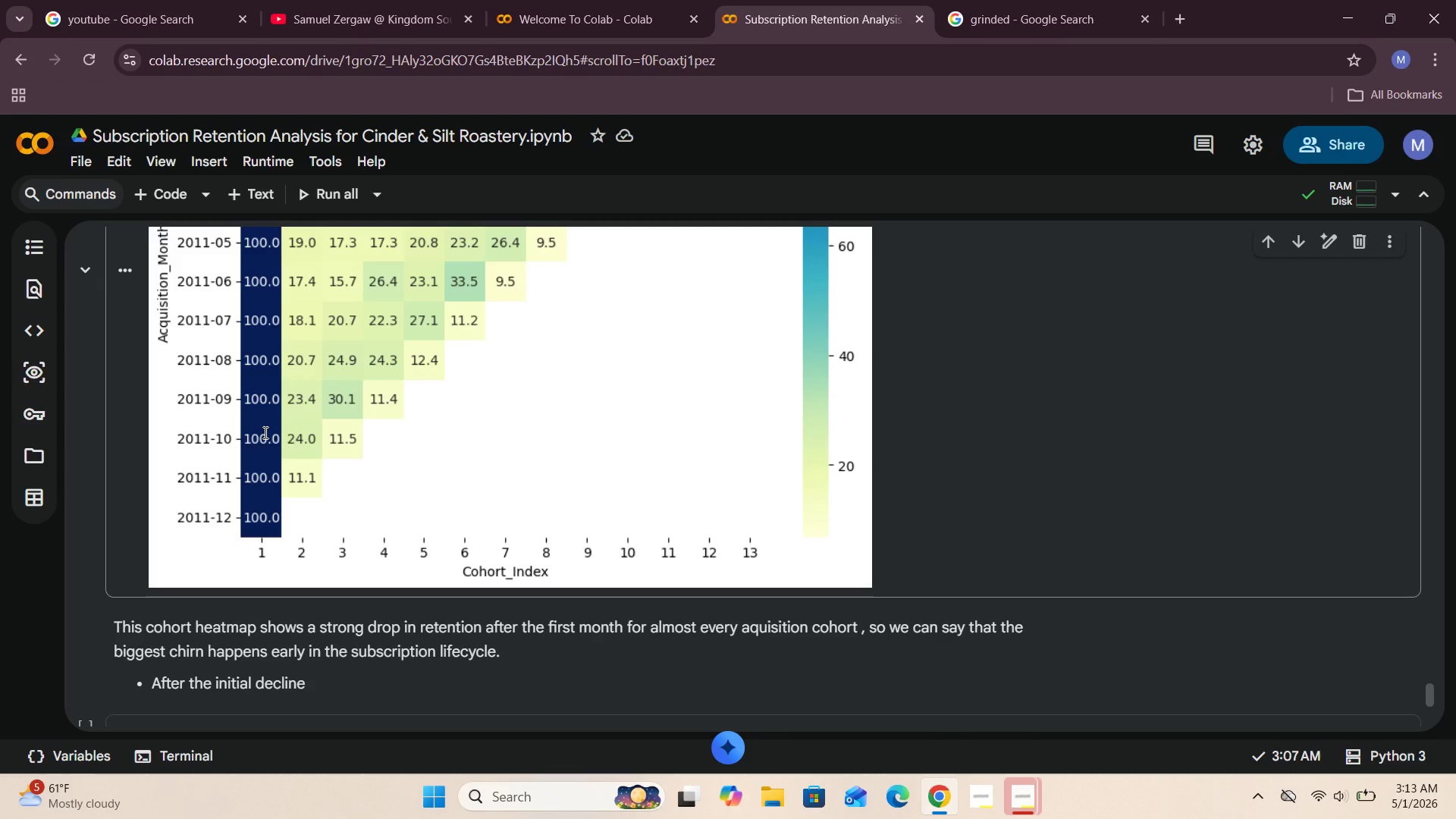 
double_click([313, 568])
 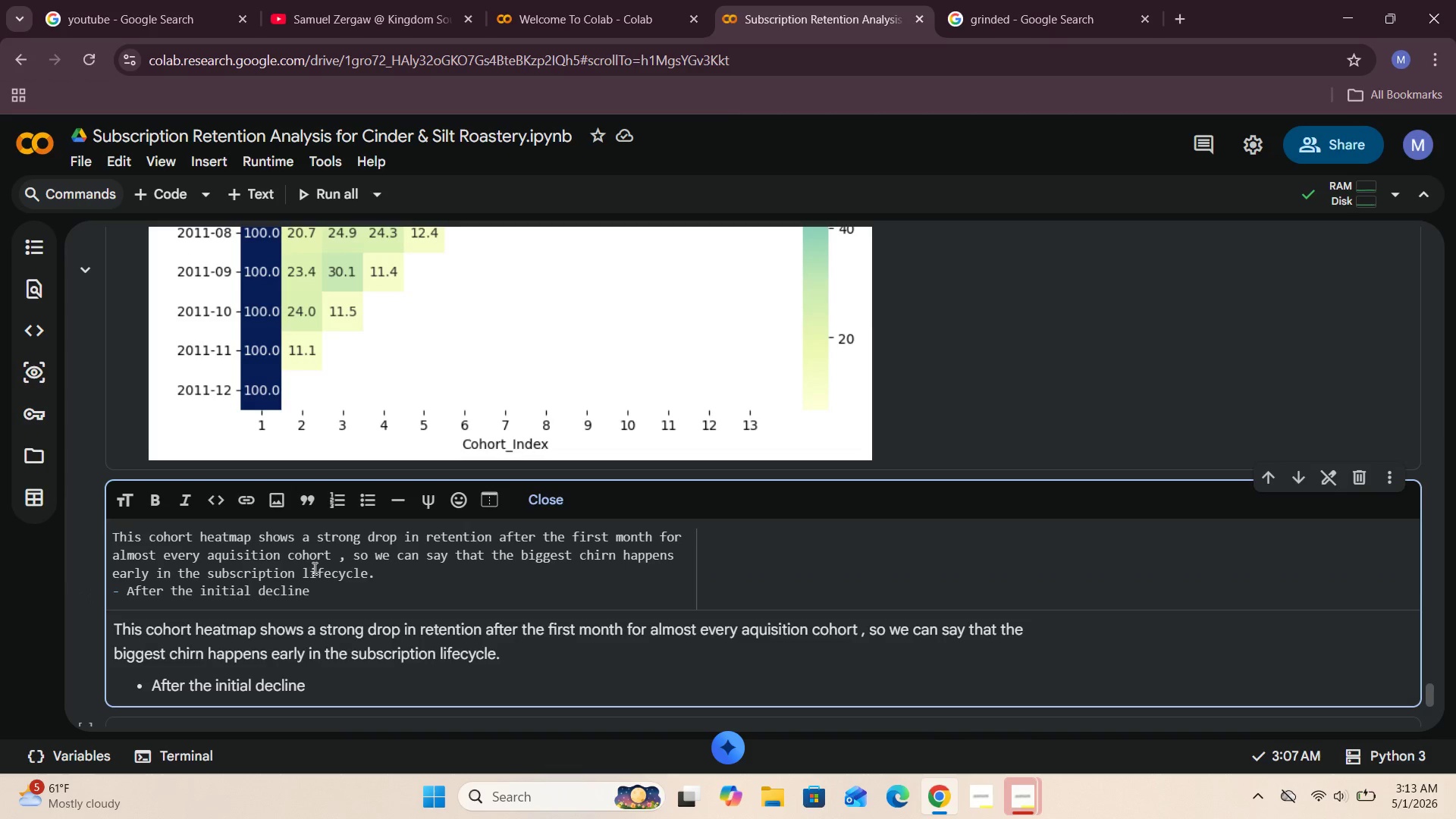 
type( , retention becomes more stable , with several chorts staying in the )
 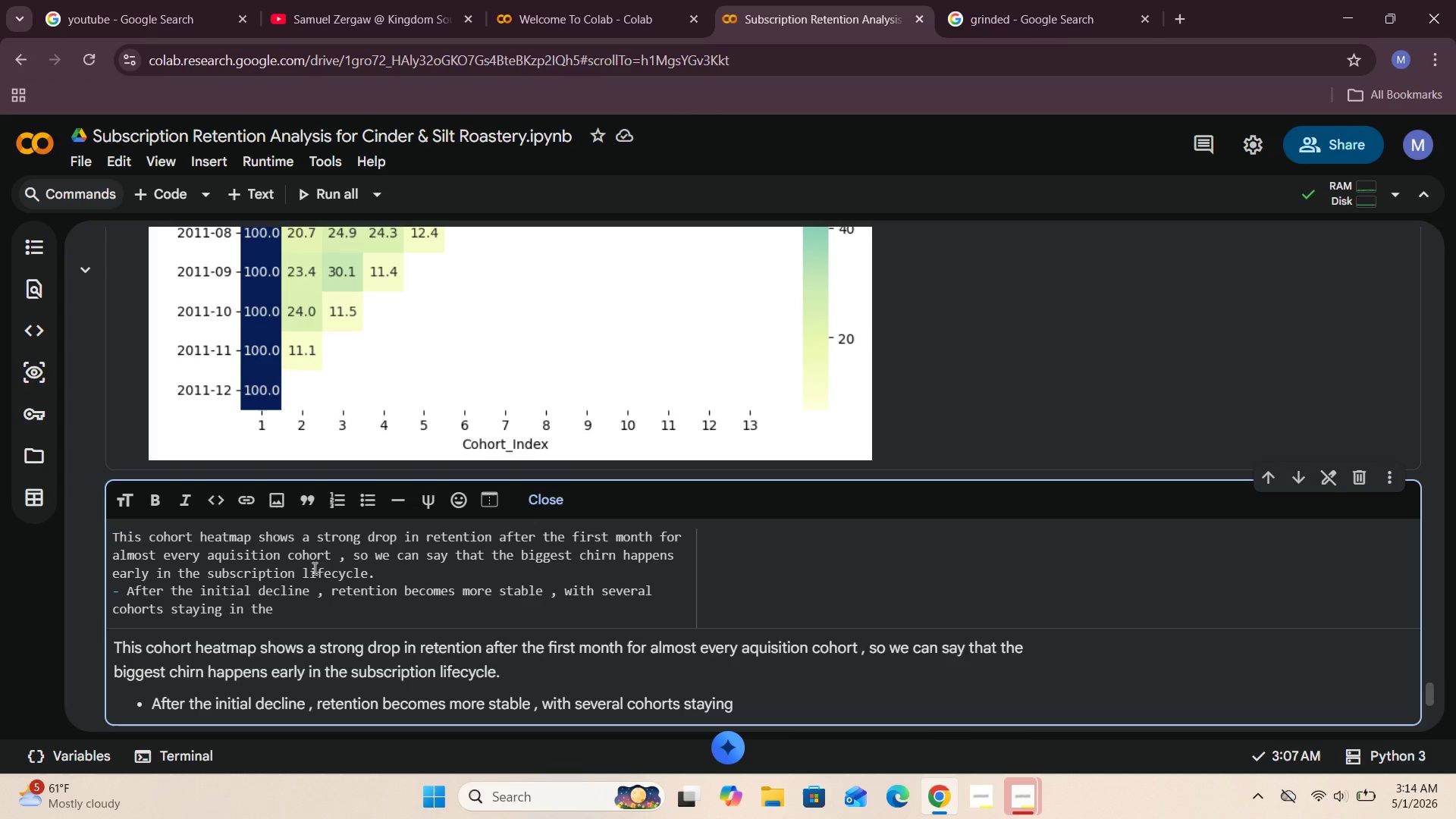 
type(20 -40 percent across the later months. So frm thisi we can suggest thst )
key(Backspace)
key(Backspace)
key(Backspace)
type(at once the customer of Cinder & Silt Roastery remain active beyond that early month, they will s)
key(Backspace)
type(more likely stay for a loner)
key(Backspace)
key(Backspace)
type(ger period .)
 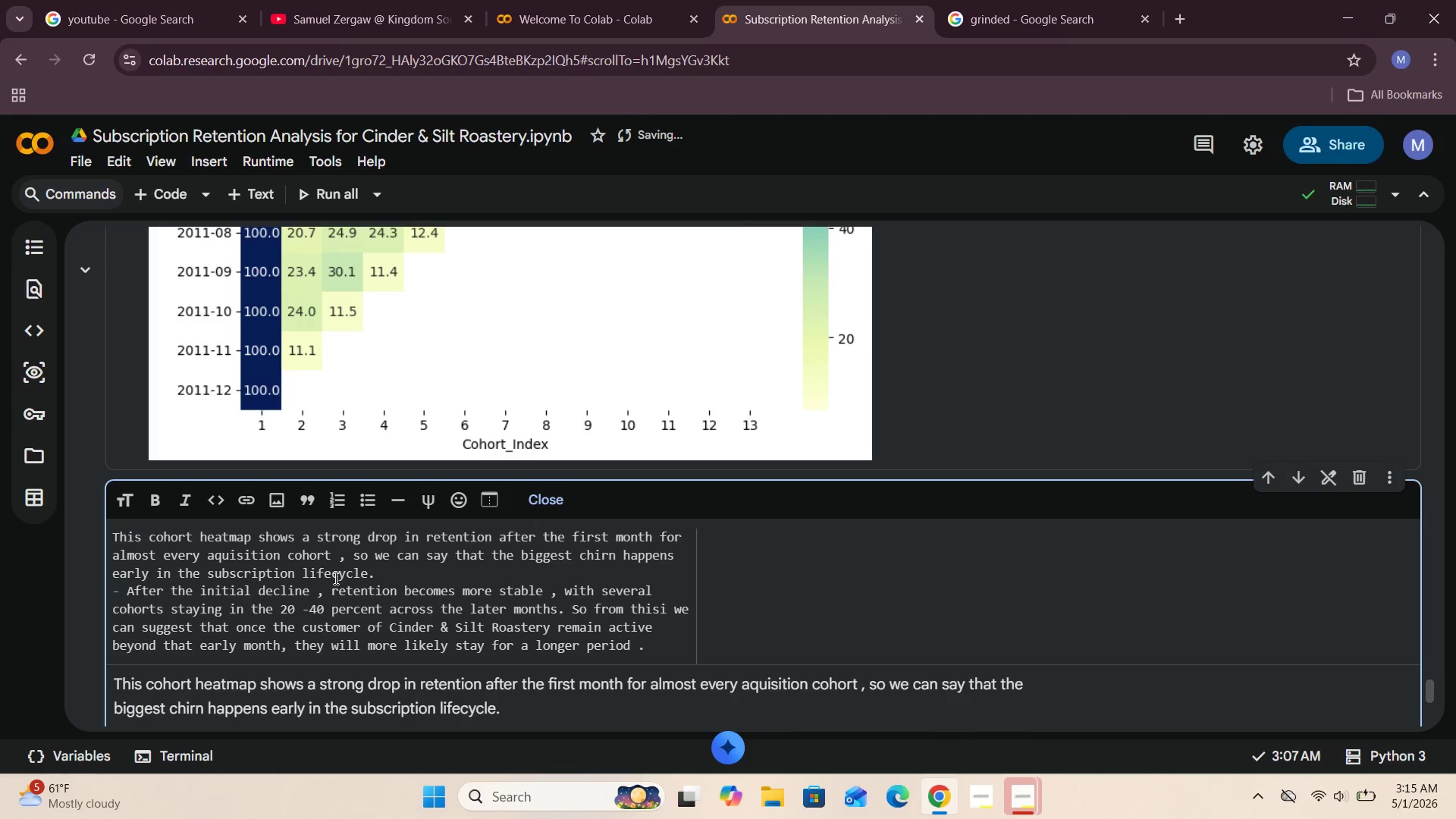 
key(Shift+ShiftRight)
 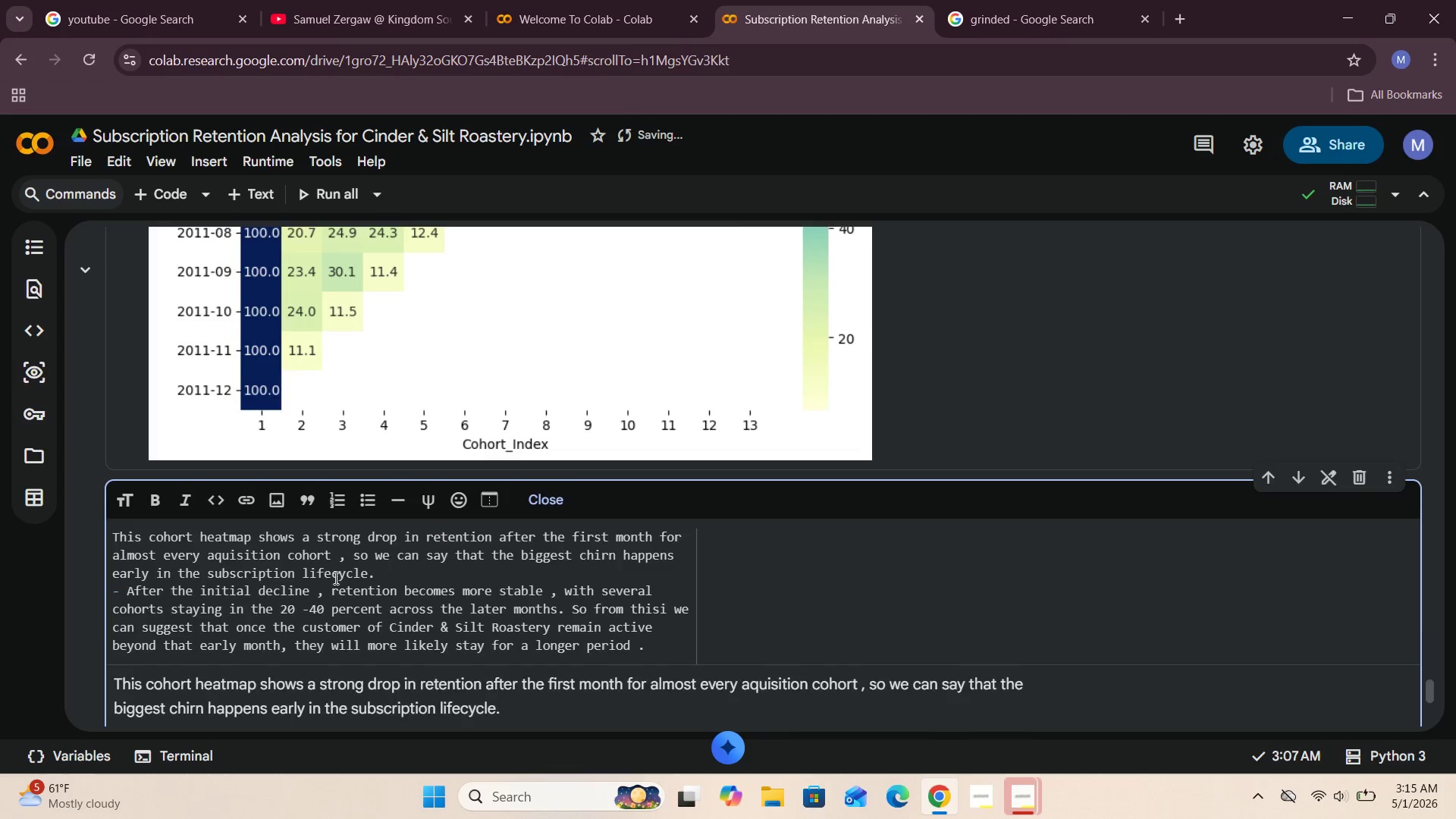 
key(Shift+Enter)
 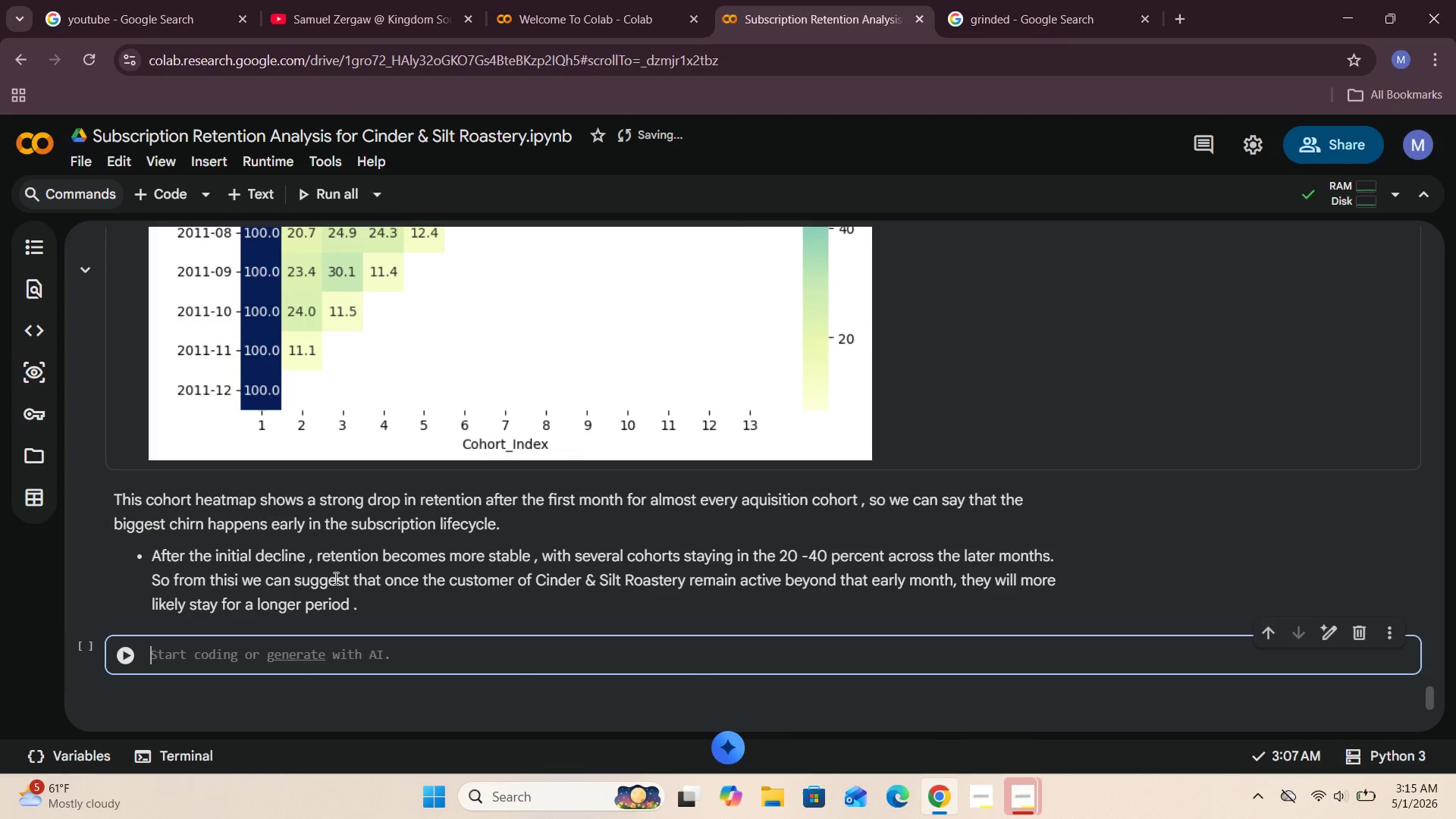 
scroll: coordinate [334, 578], scroll_direction: down, amount: 2.0
 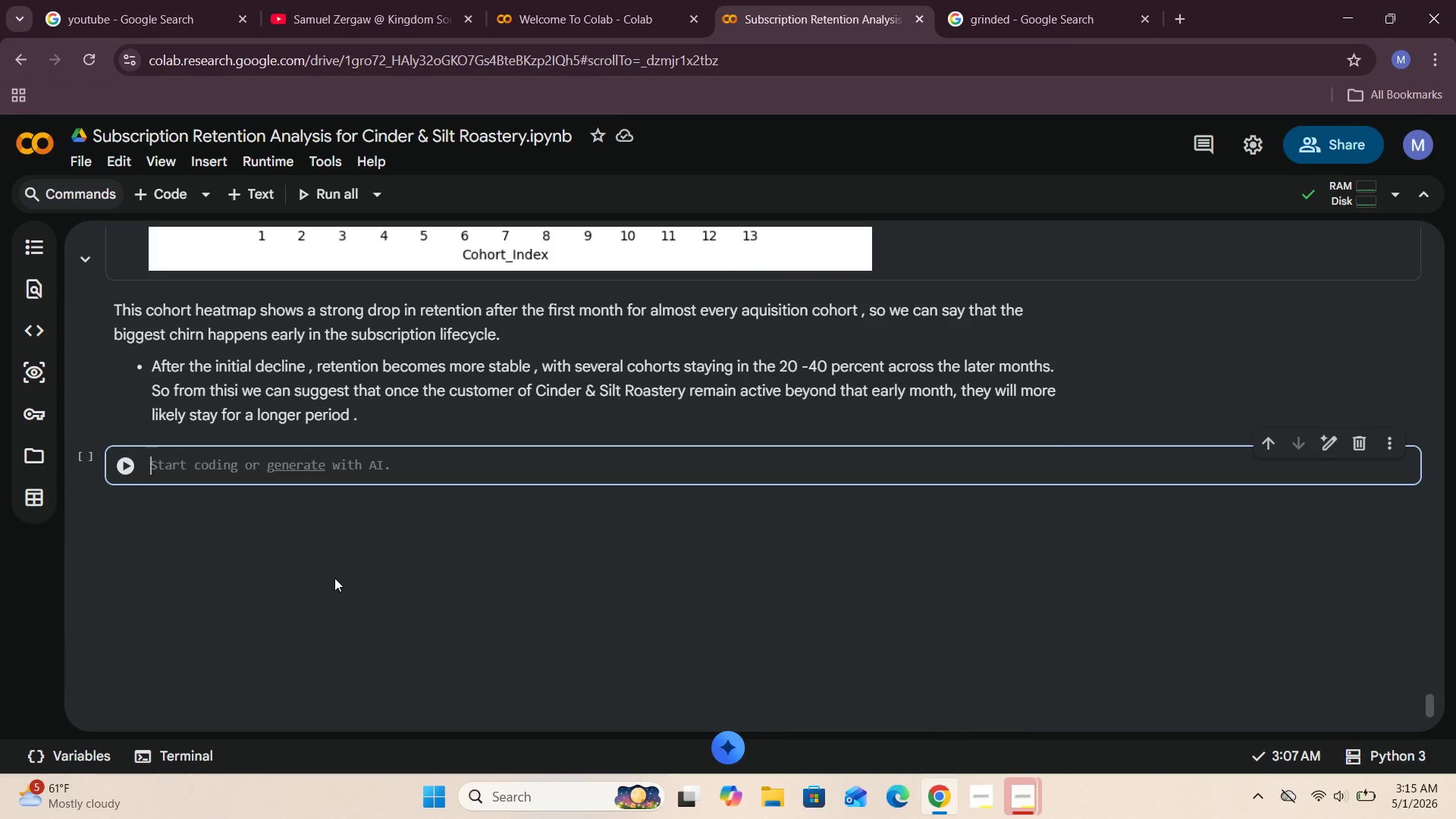 
scroll: coordinate [334, 578], scroll_direction: up, amount: 7.0
 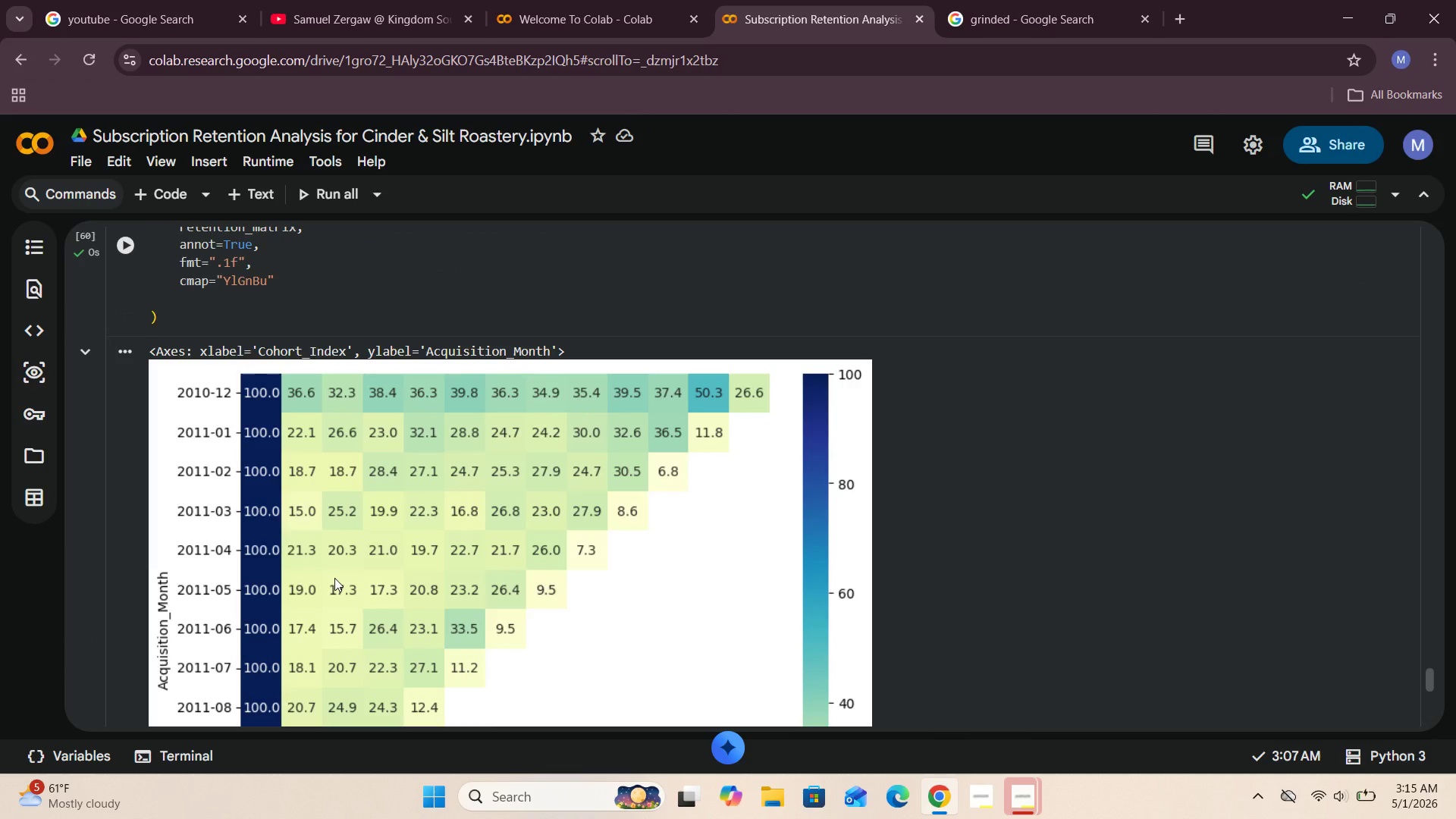 
scroll: coordinate [334, 578], scroll_direction: down, amount: 1.0
 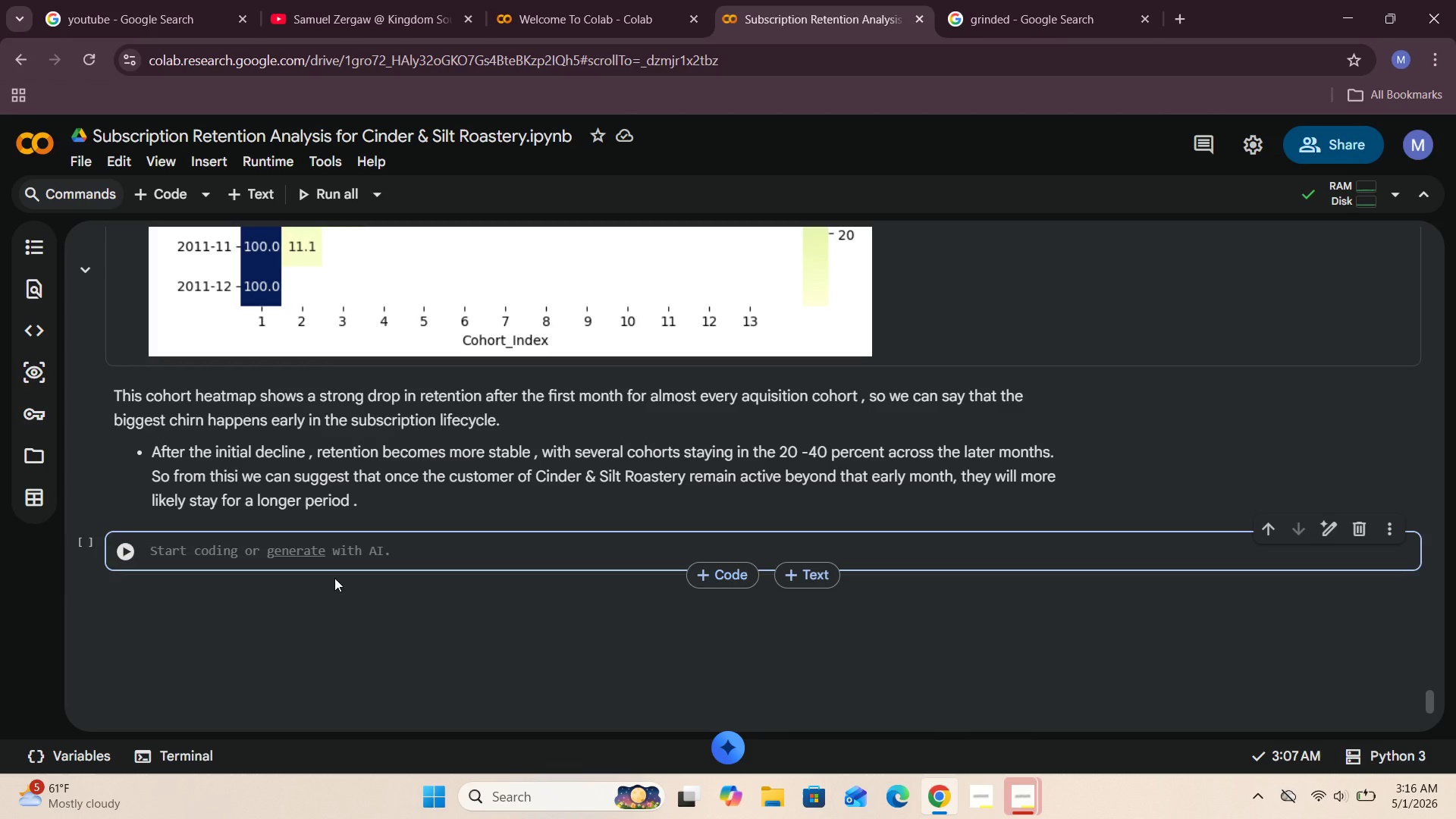 
wait(51.97)
 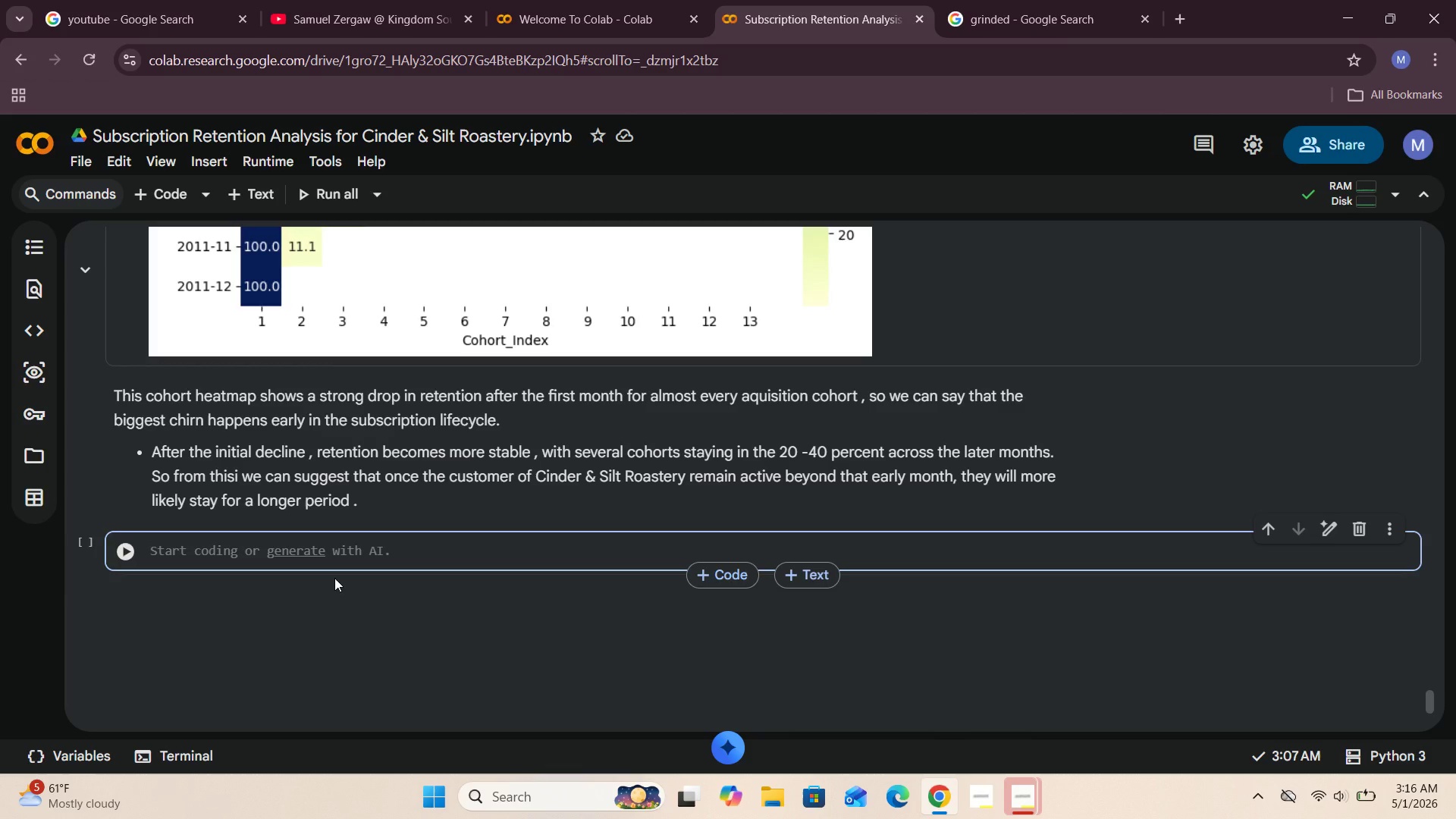 
left_click([420, 516])
 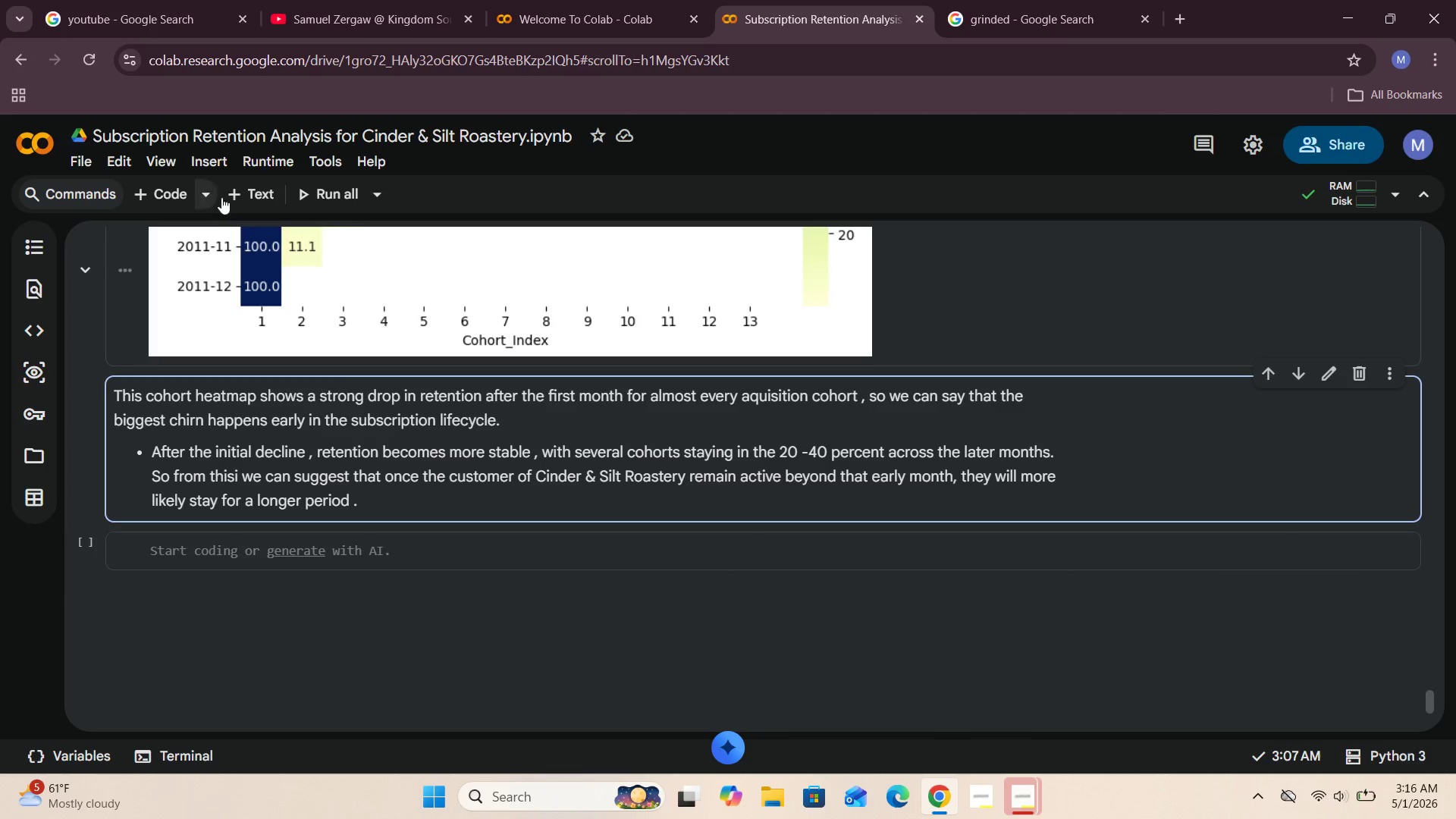 
left_click([243, 187])
 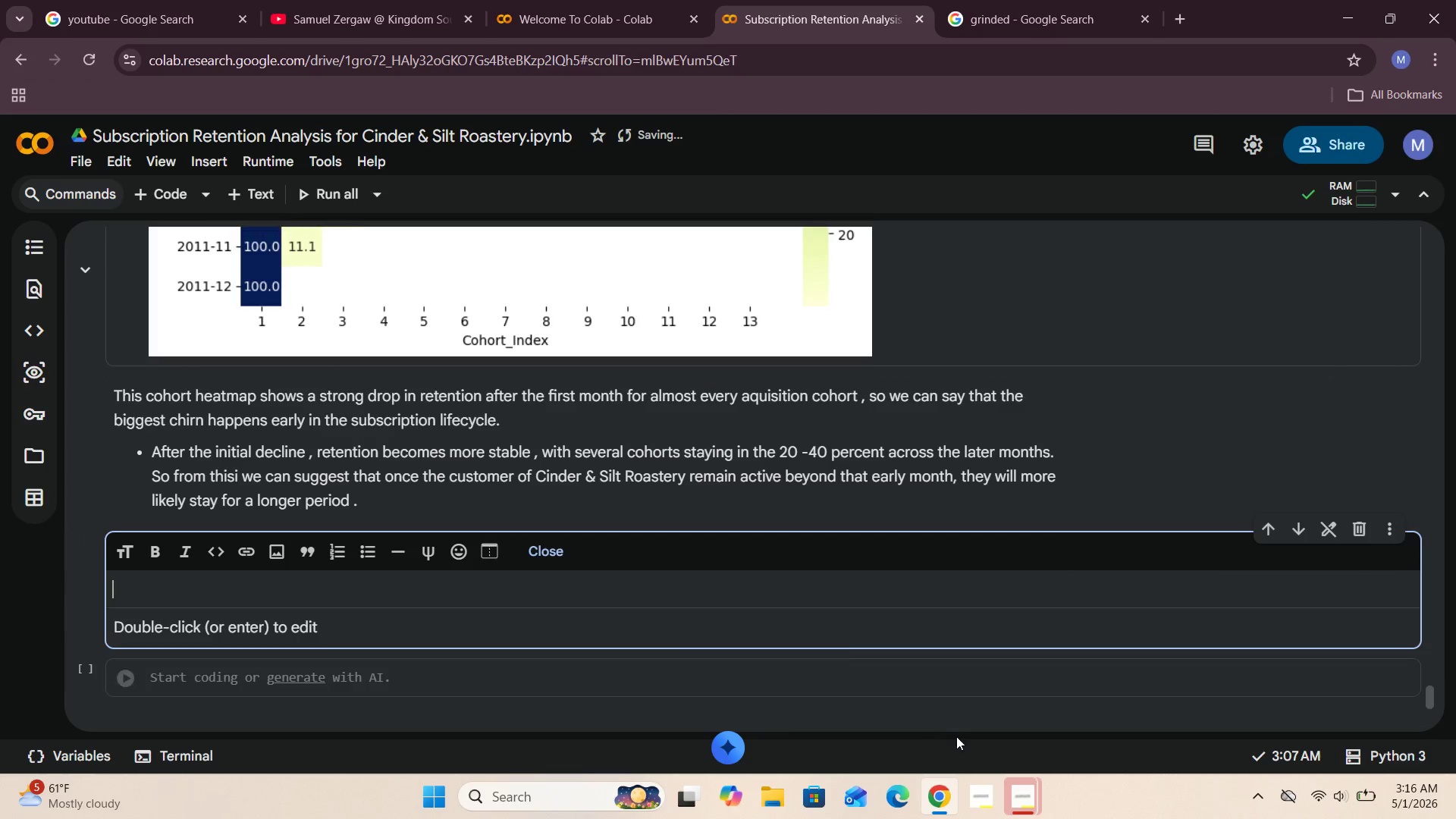 
left_click([1031, 795])
 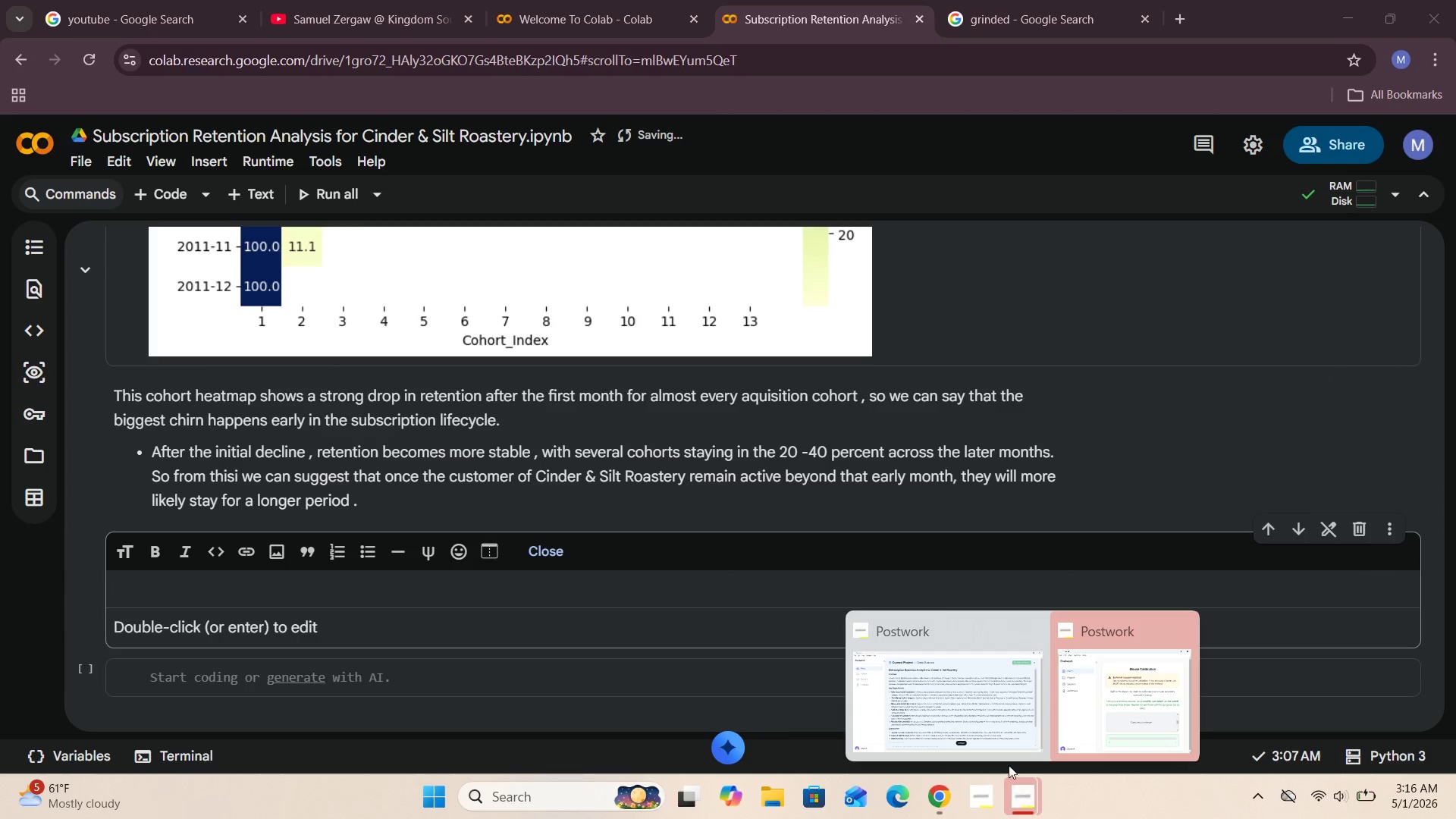 
left_click([980, 698])